 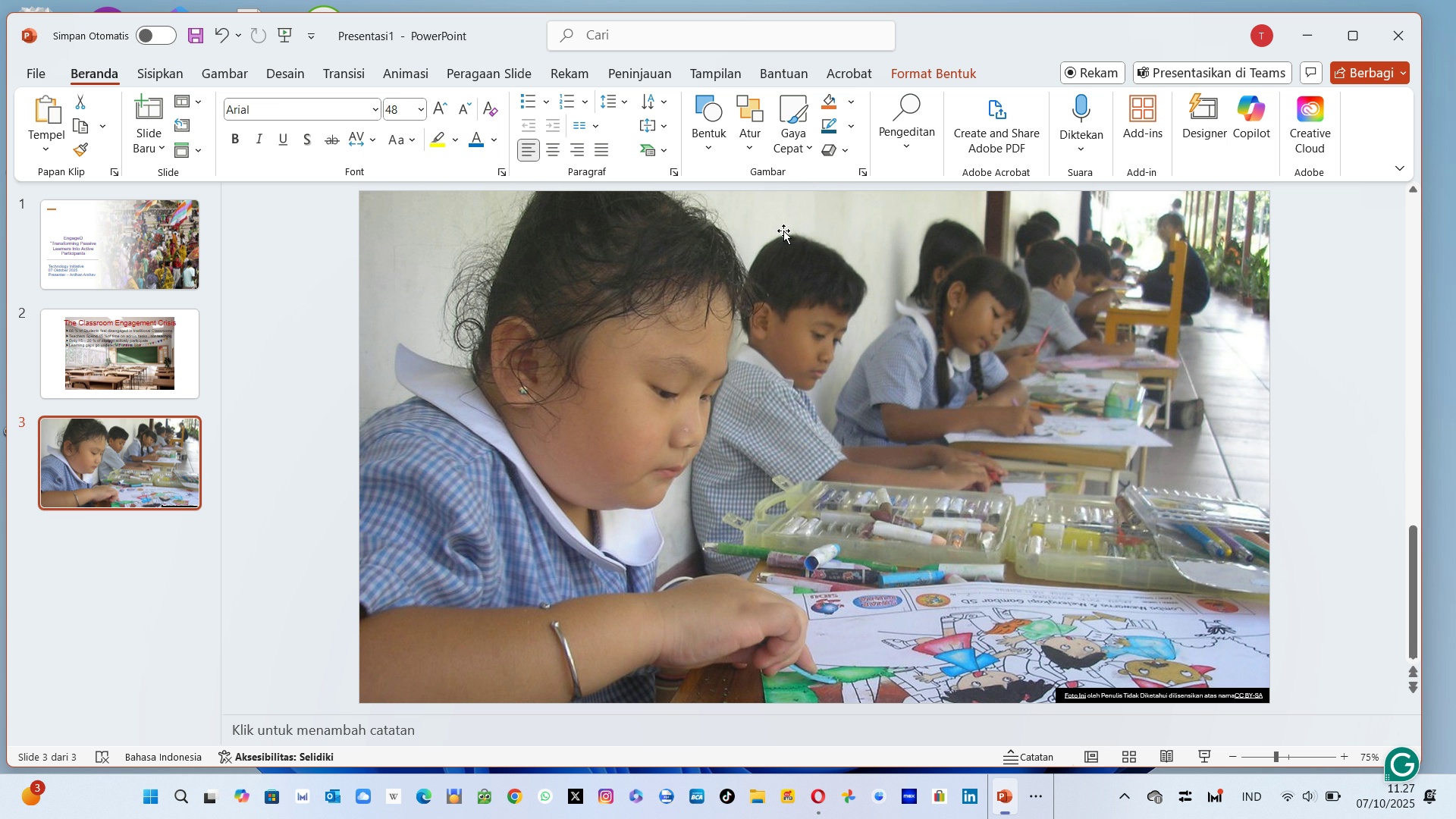 
left_click([783, 231])
 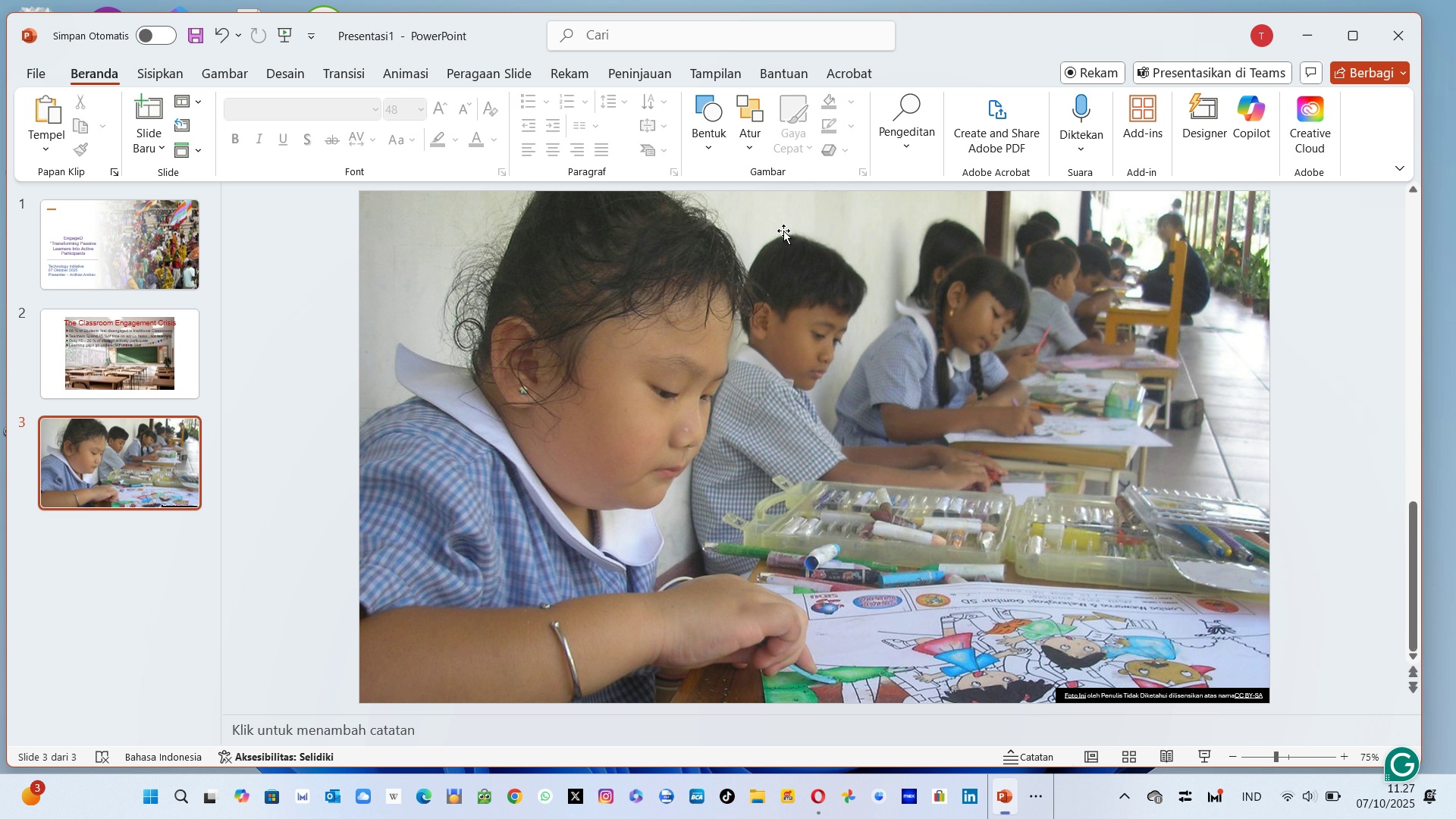 
key(N)
 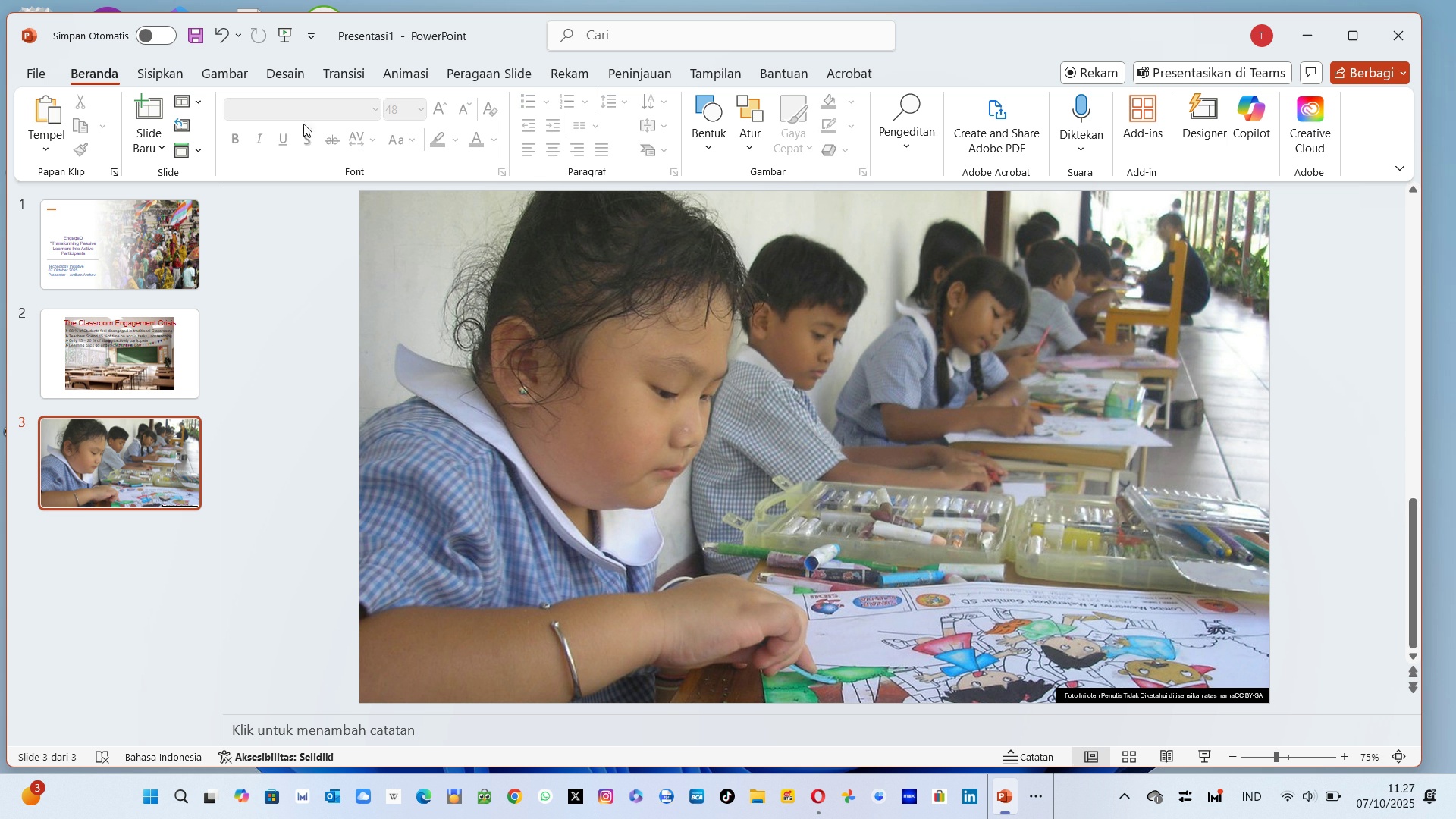 
left_click([159, 82])
 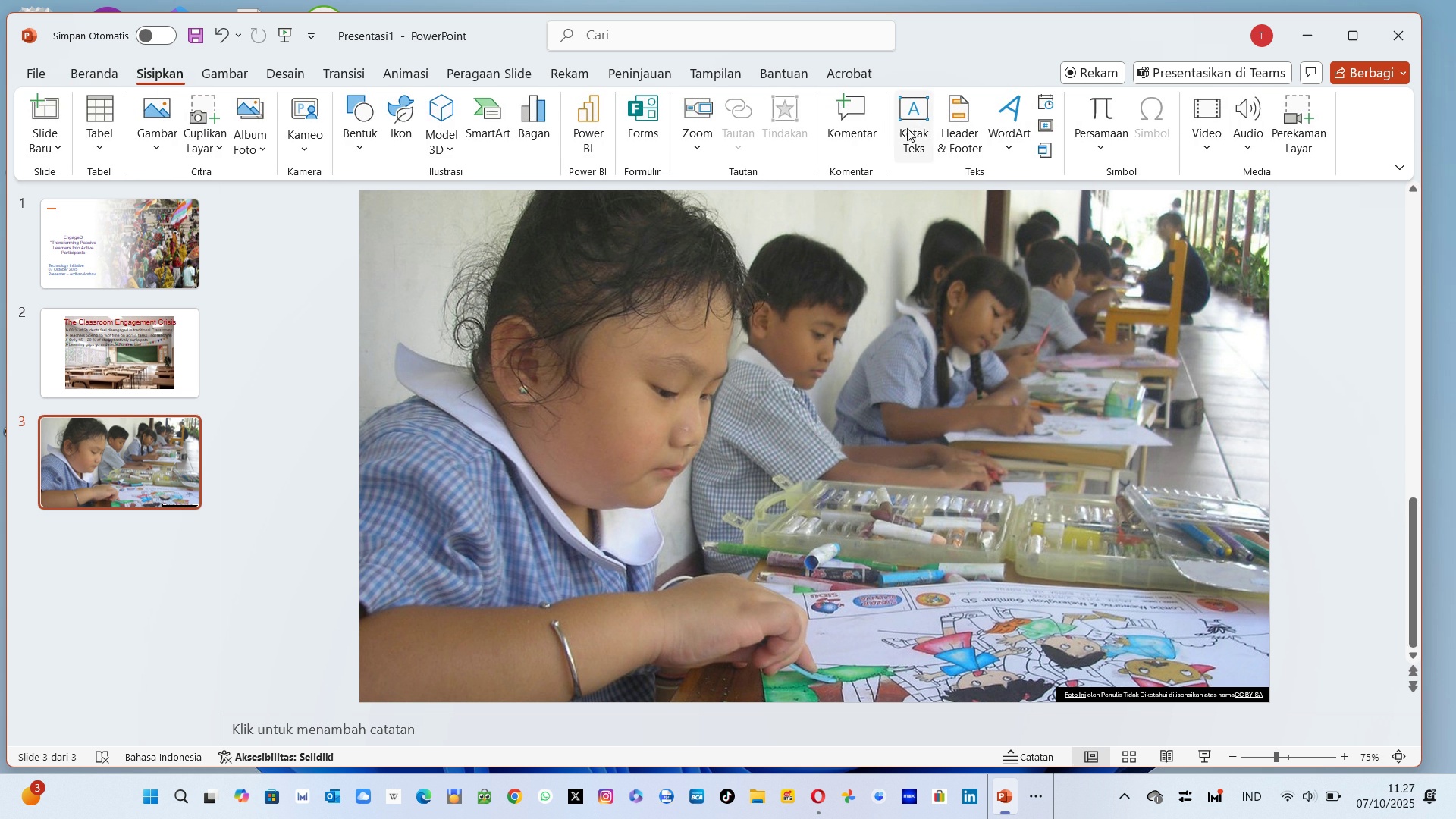 
left_click([918, 125])
 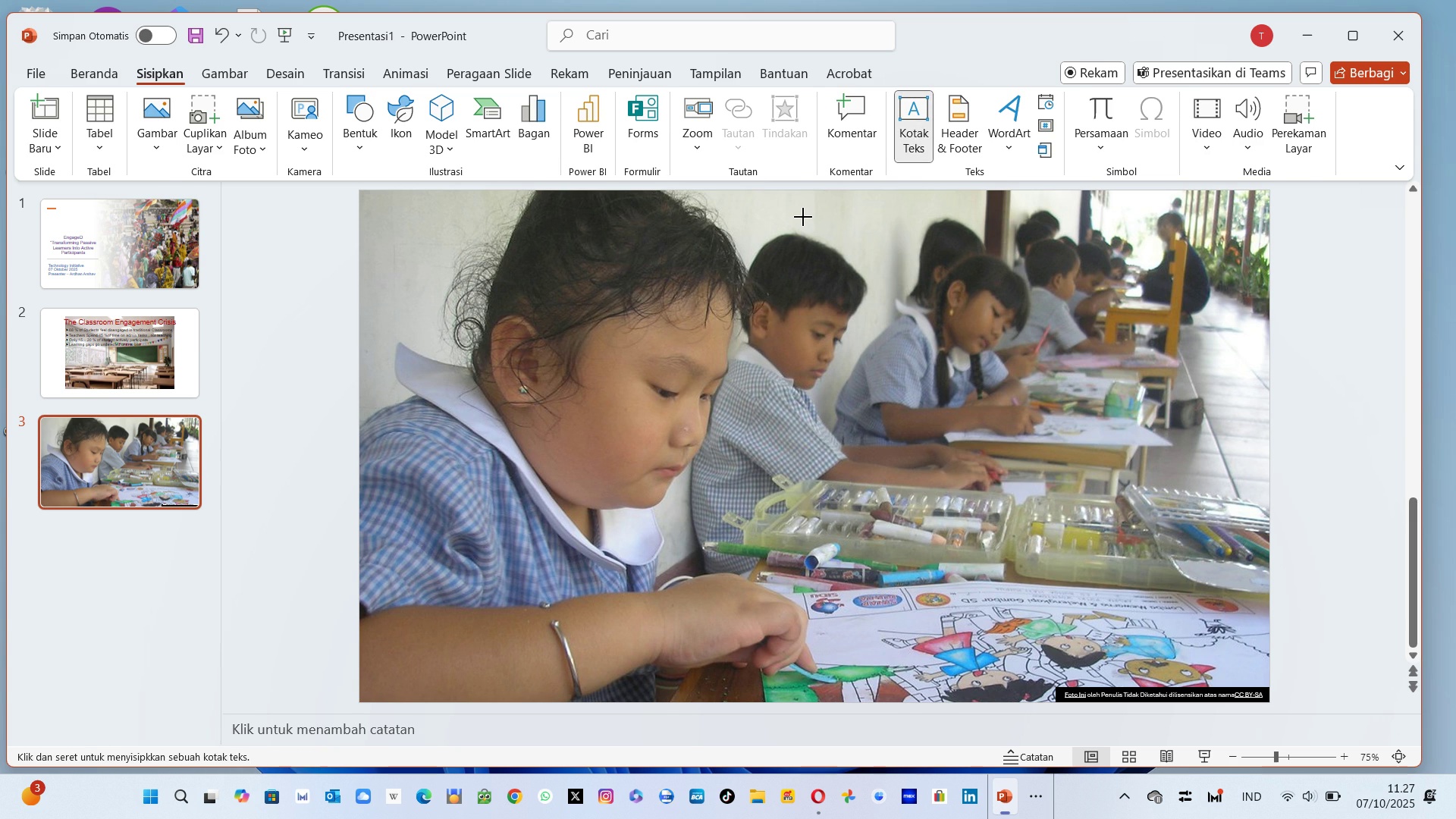 
left_click([803, 217])
 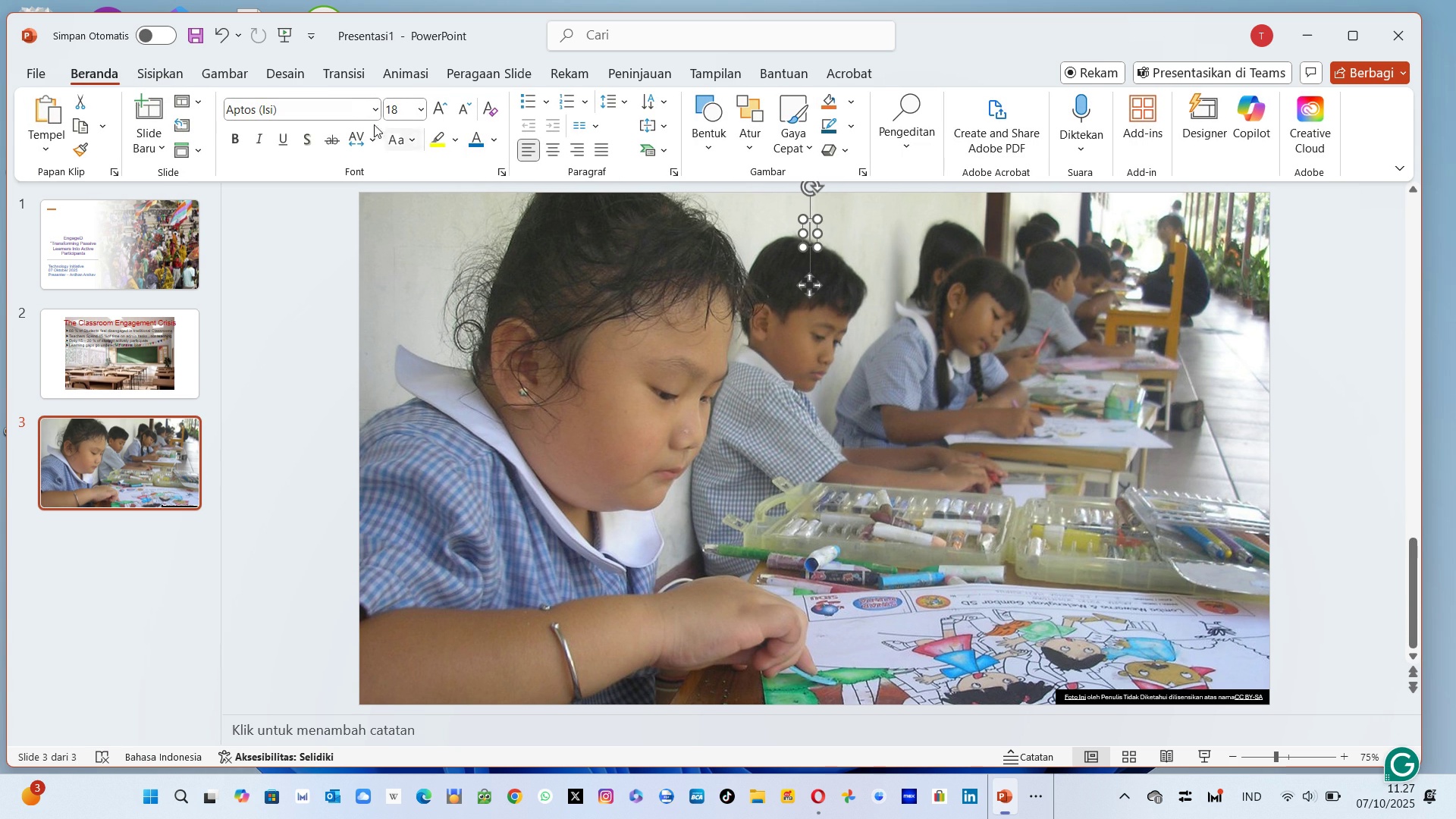 
left_click([321, 107])
 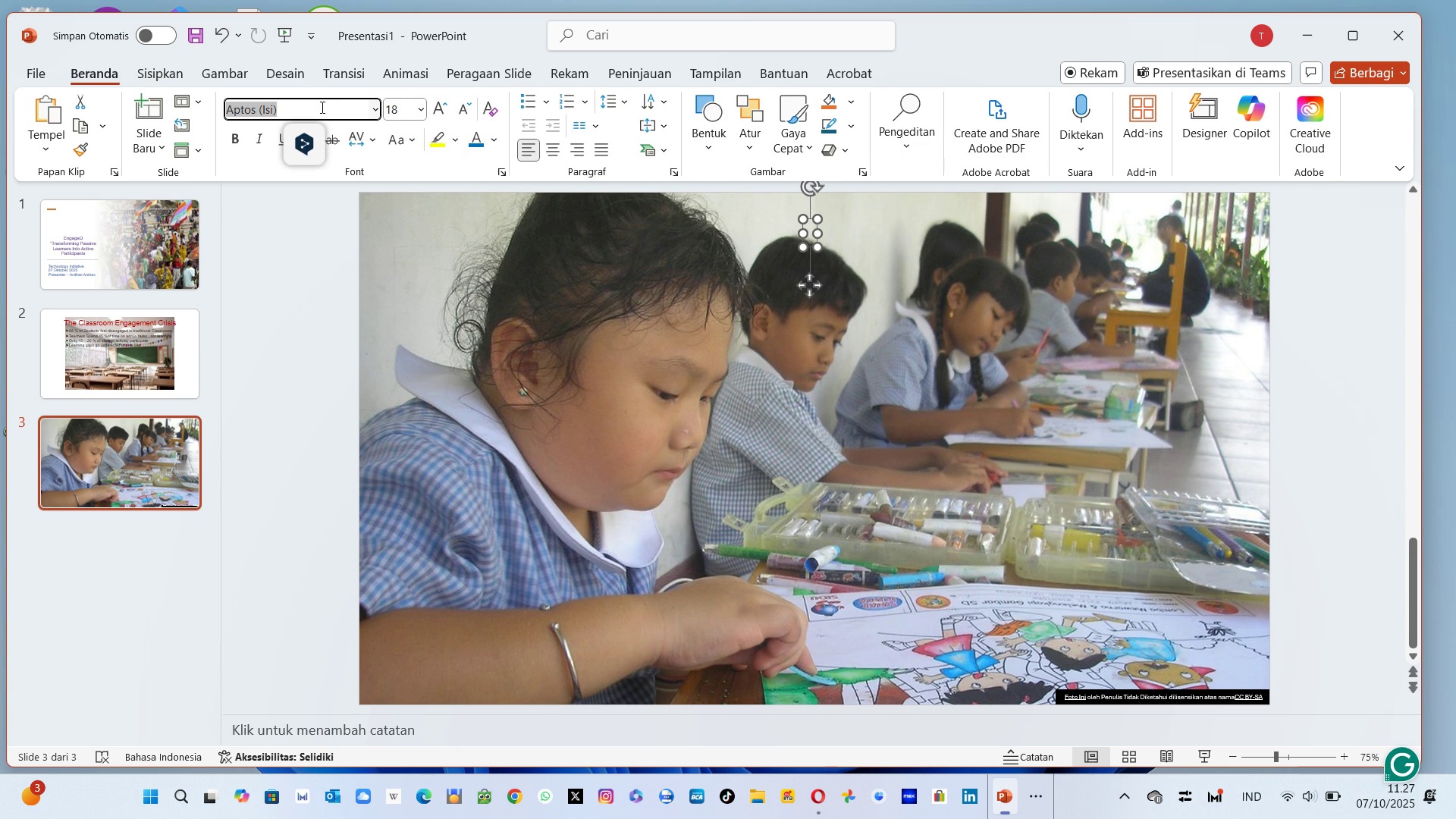 
type(Arial)
key(Tab)
type(44)
 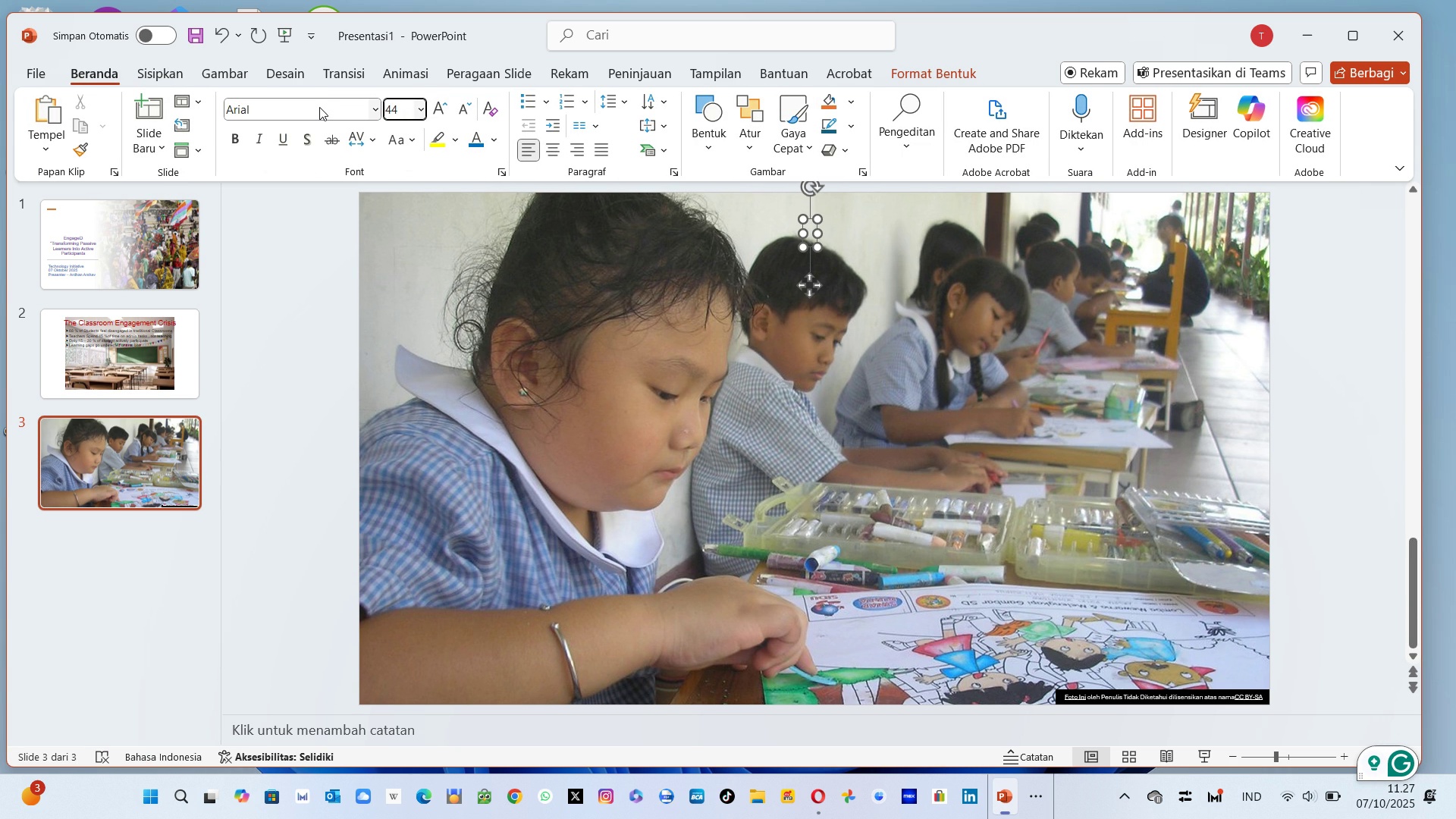 
key(Enter)
 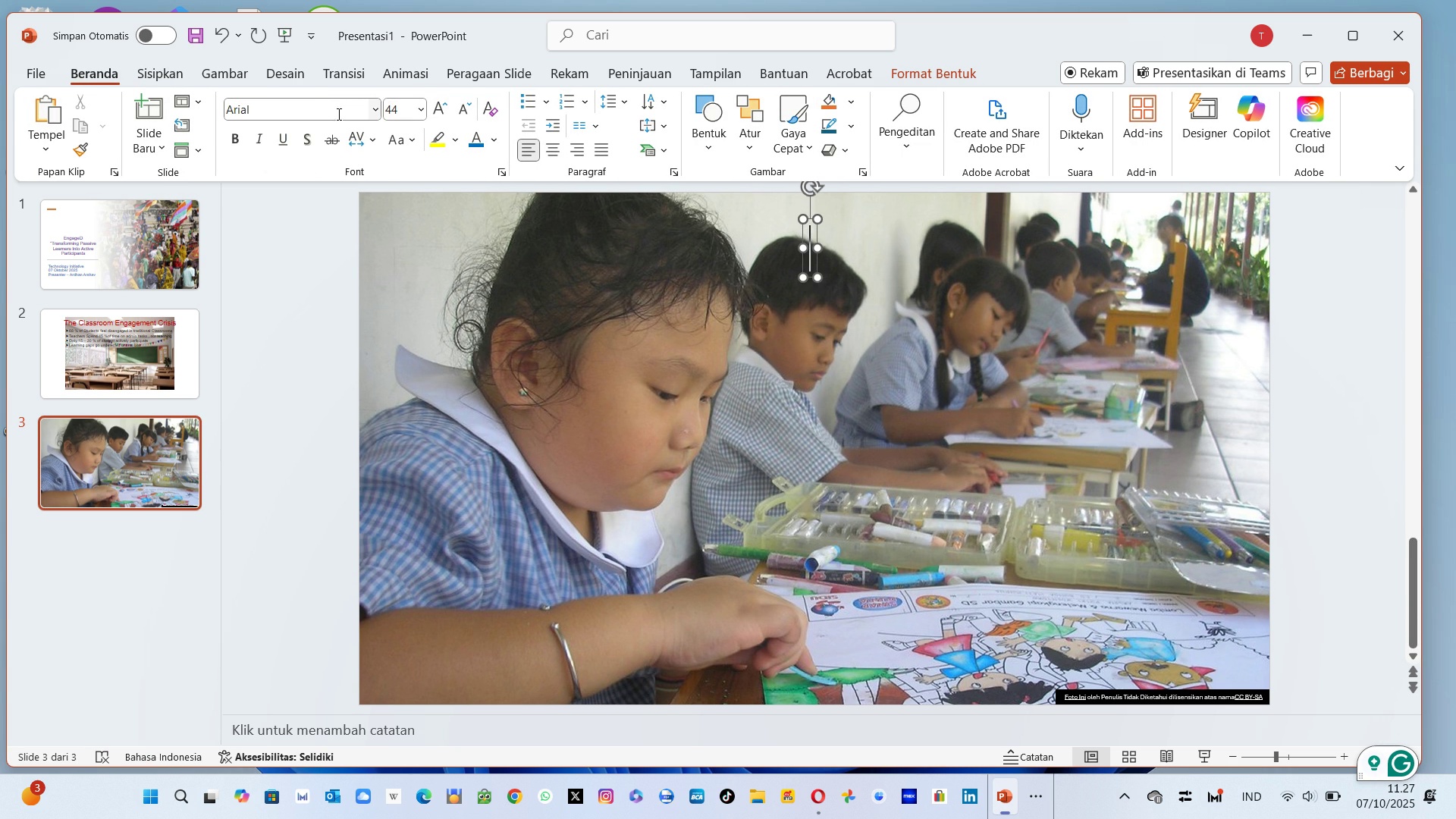 
type(Intr)
key(Backspace)
key(Backspace)
key(Backspace)
key(Backspace)
 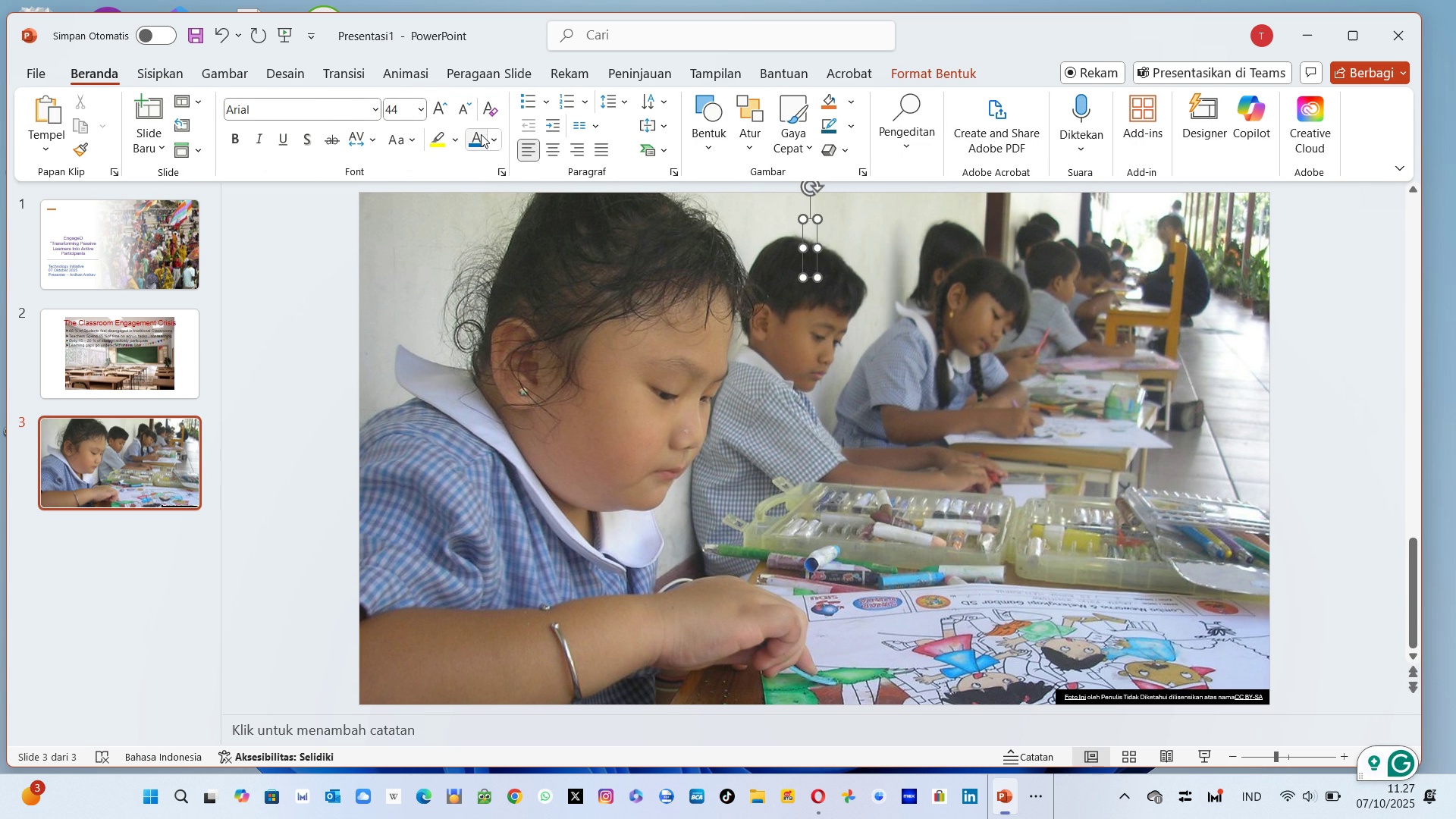 
left_click([481, 134])
 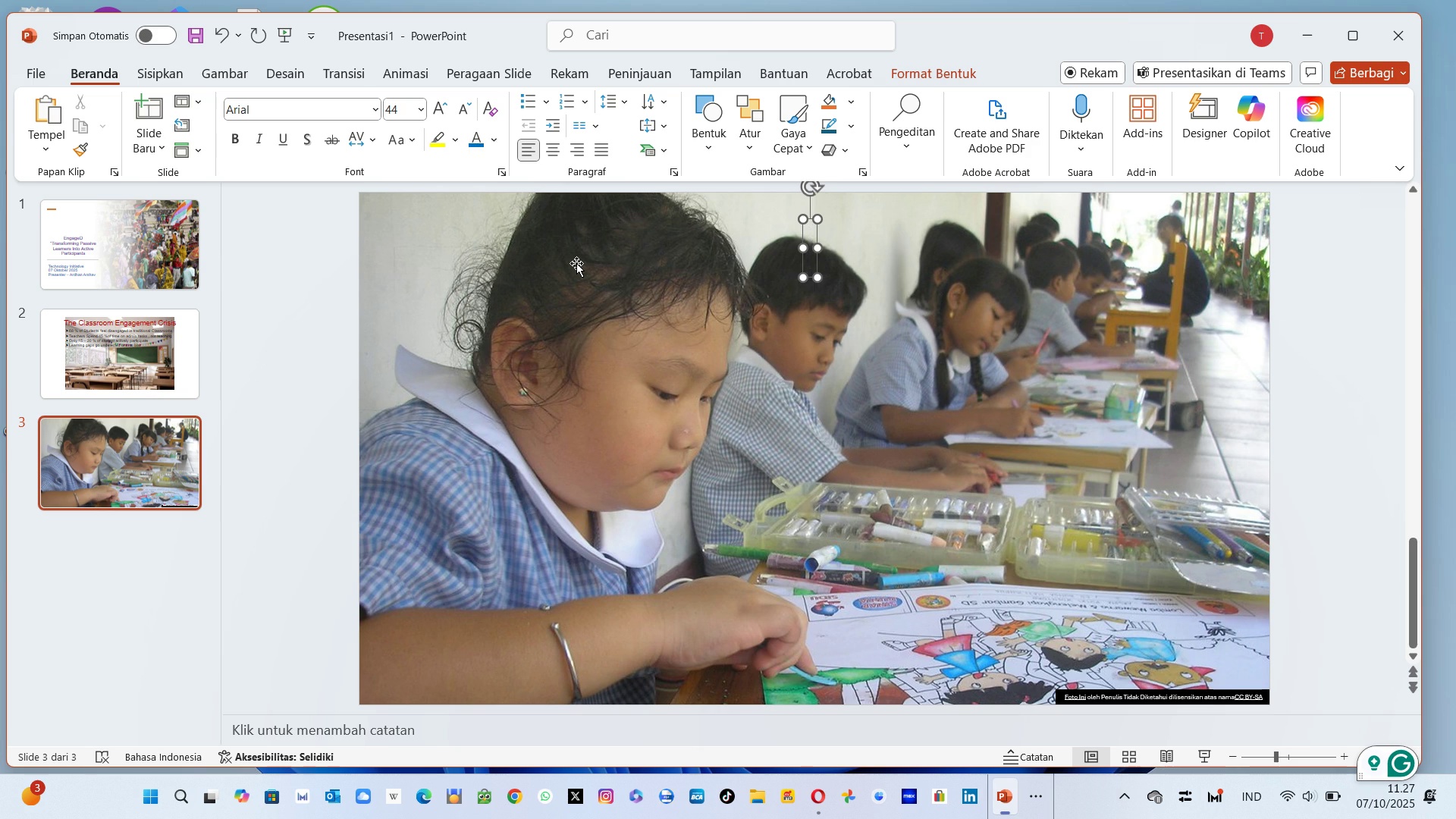 
type(Introducing )